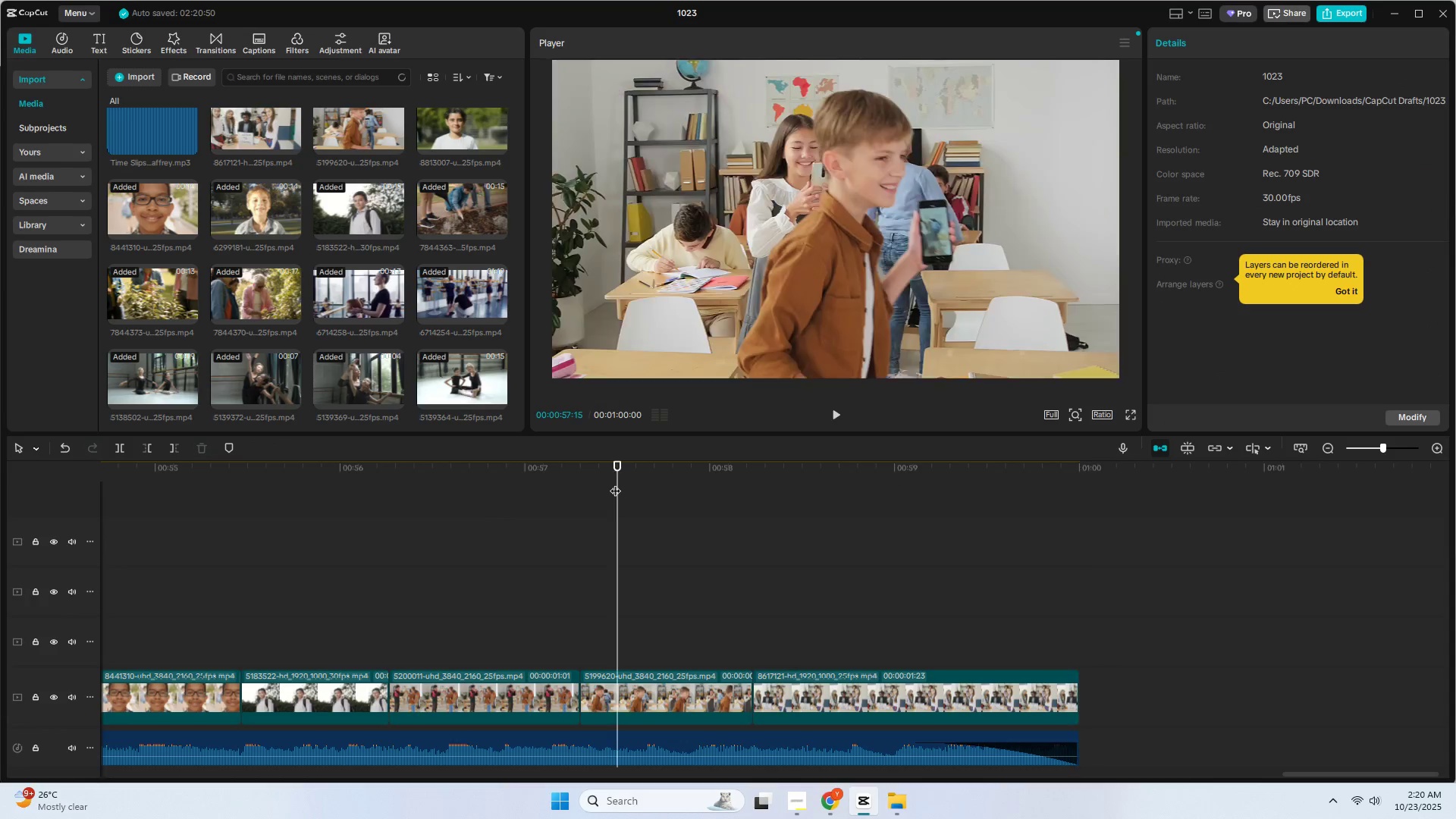 
key(Space)
 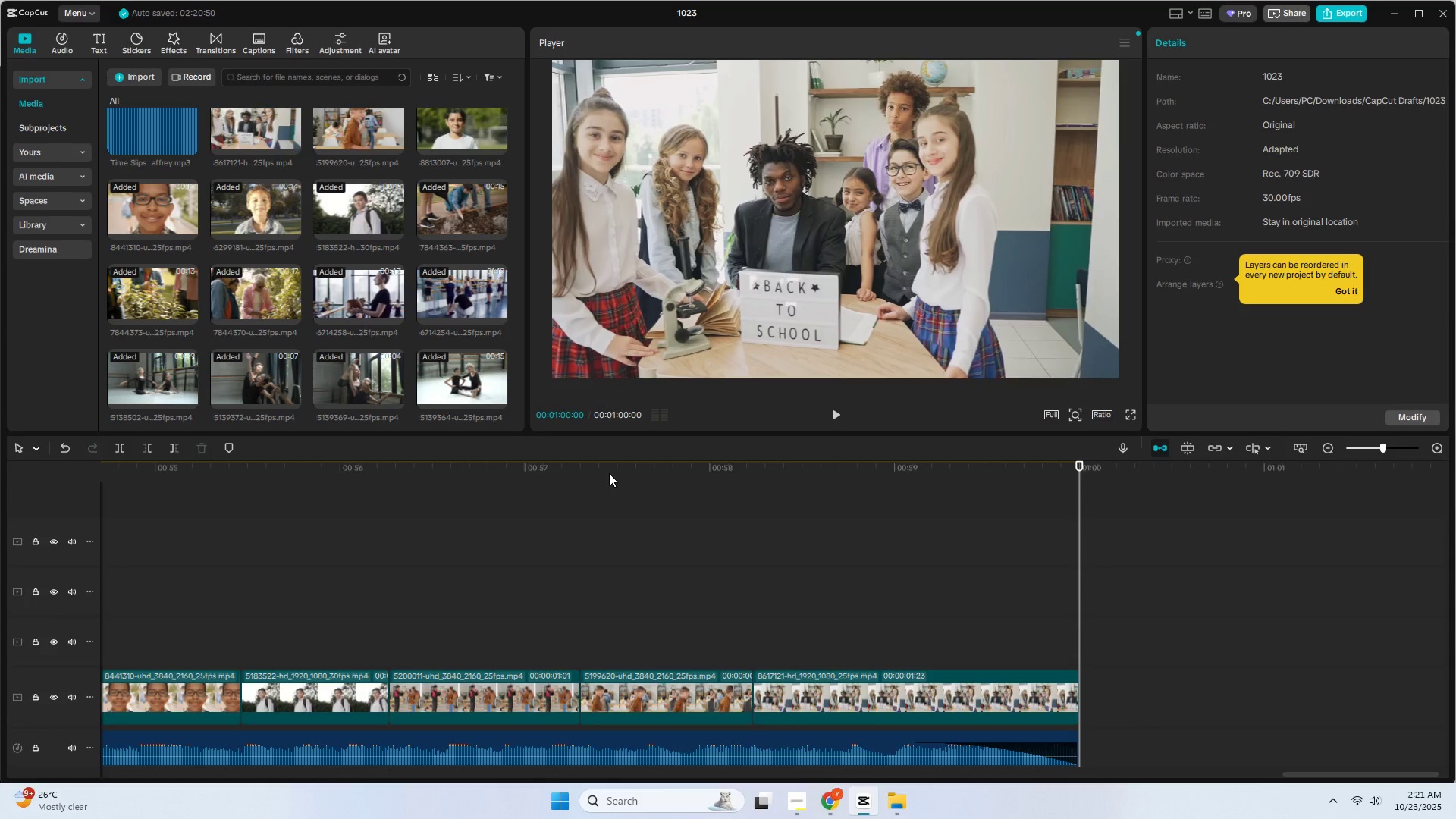 
wait(20.71)
 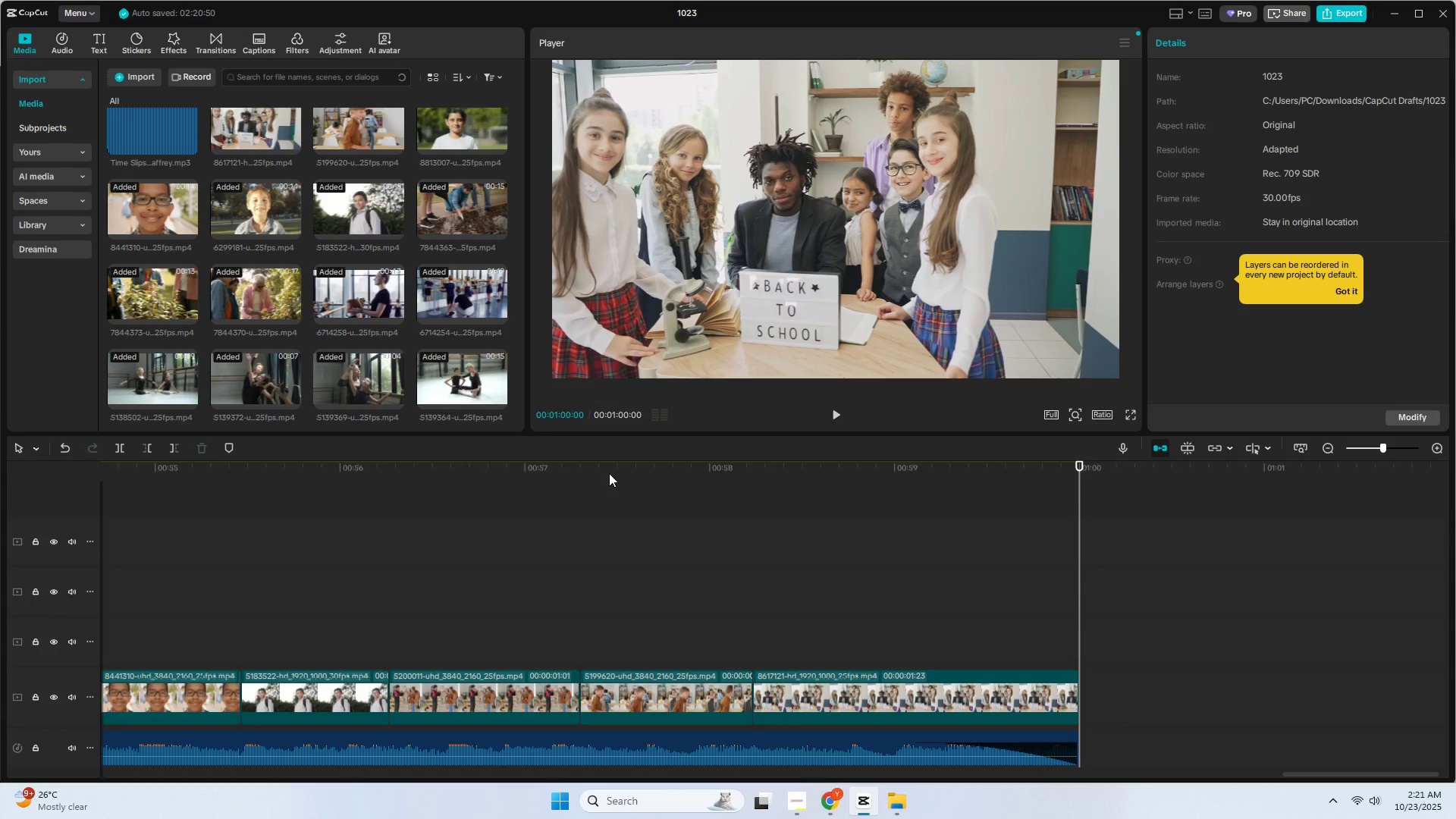 
key(Alt+AltLeft)
 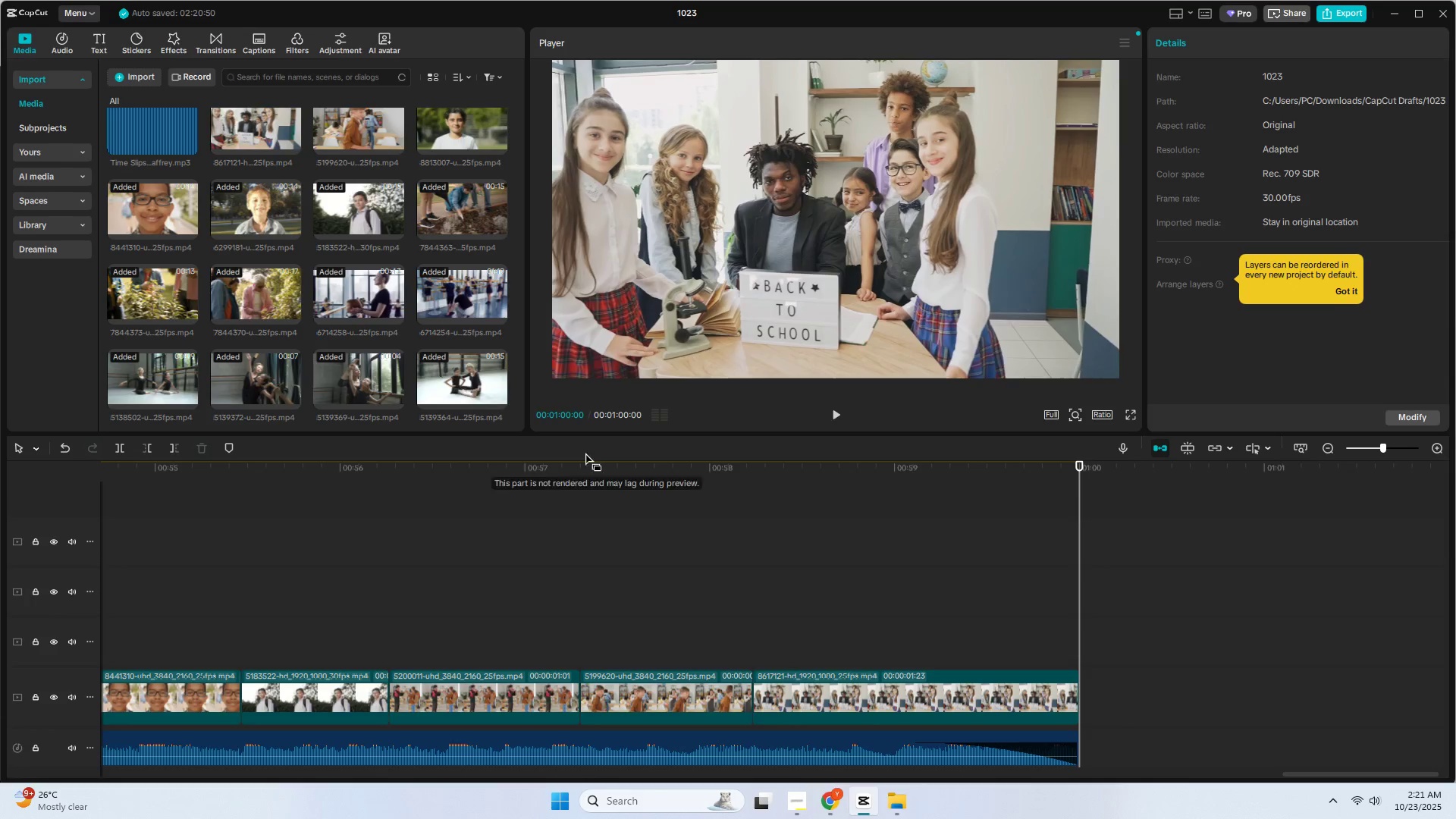 
key(Alt+Tab)
 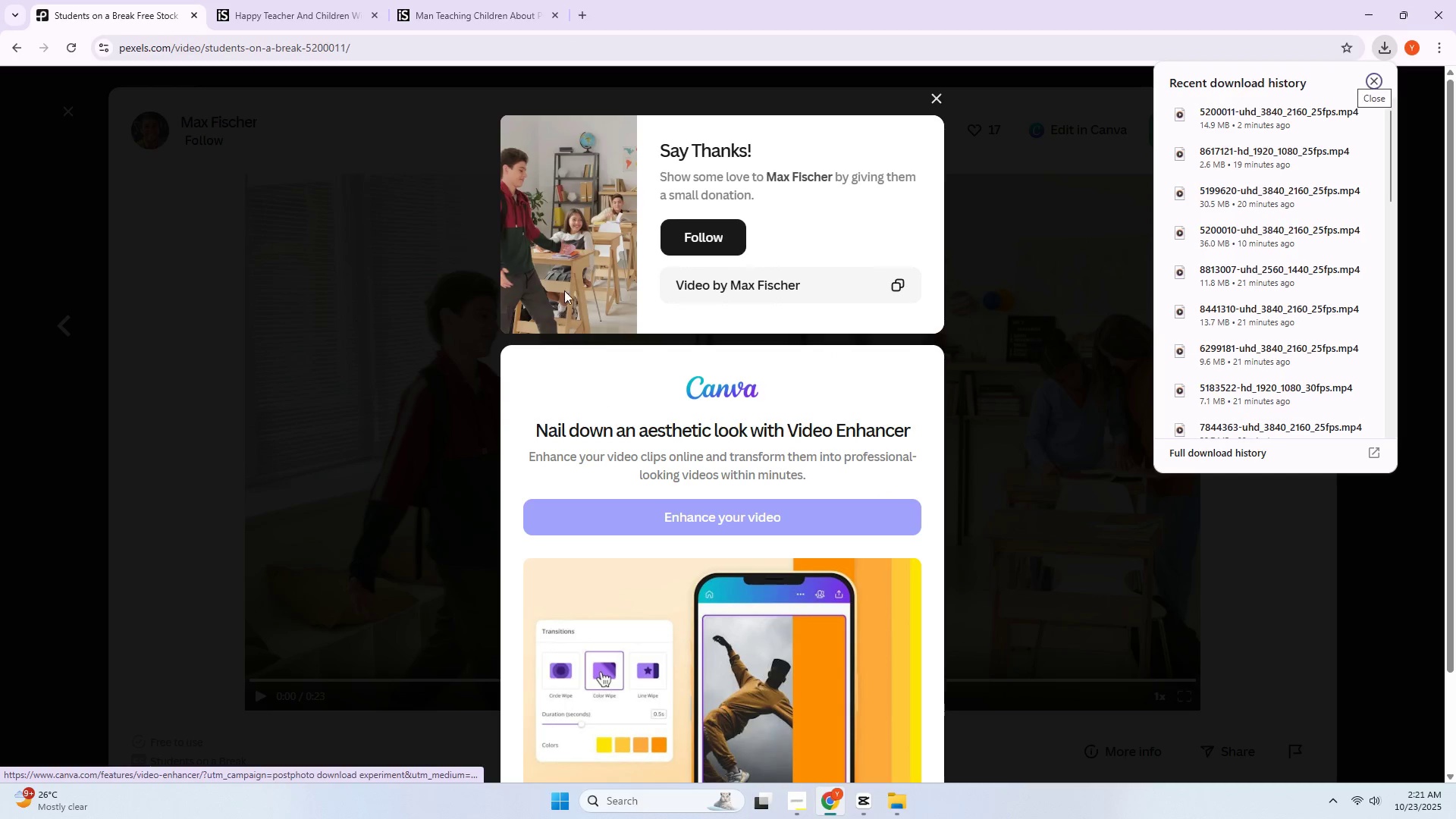 
key(Alt+Tab)
 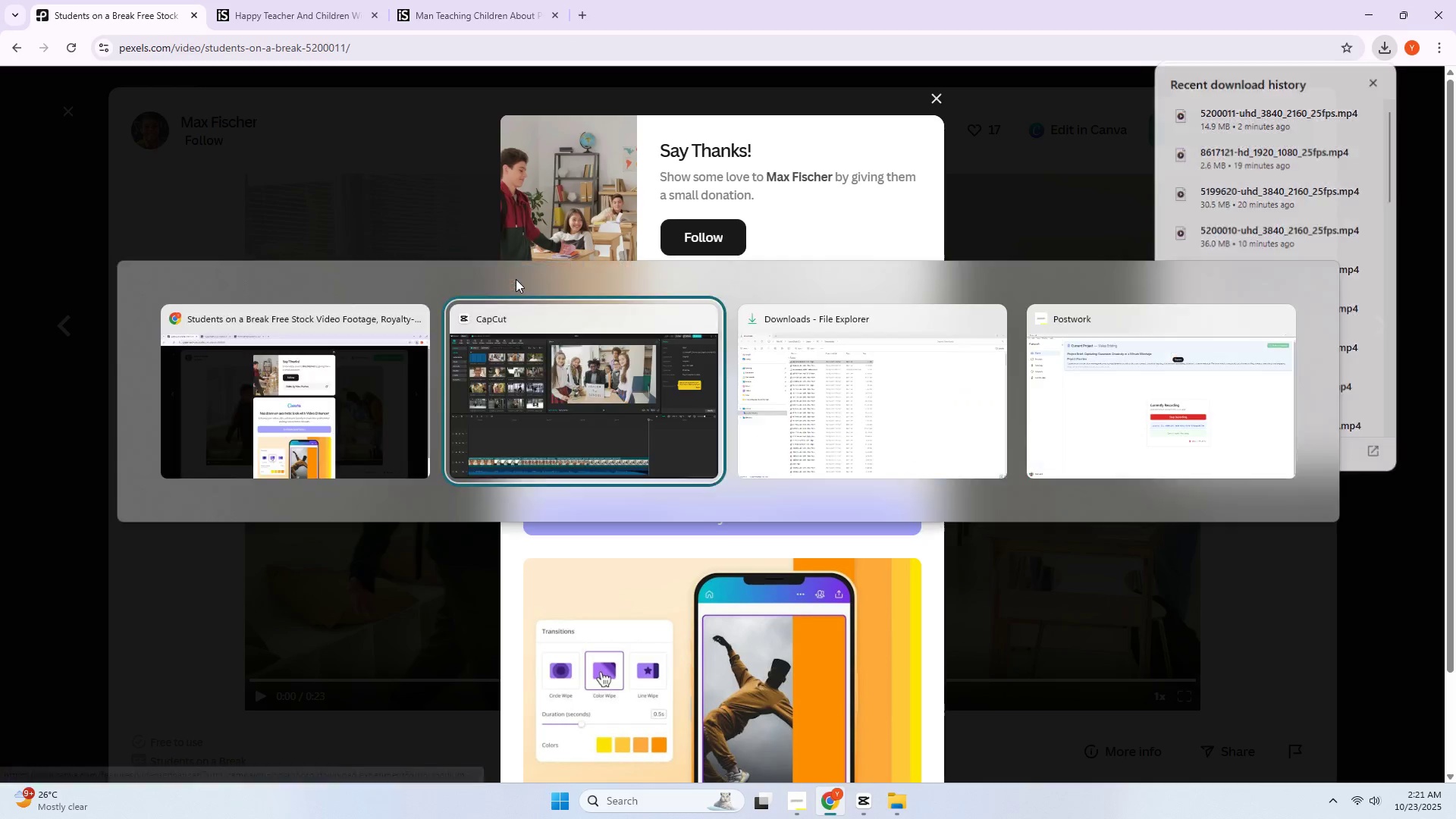 
key(Alt+Tab)
 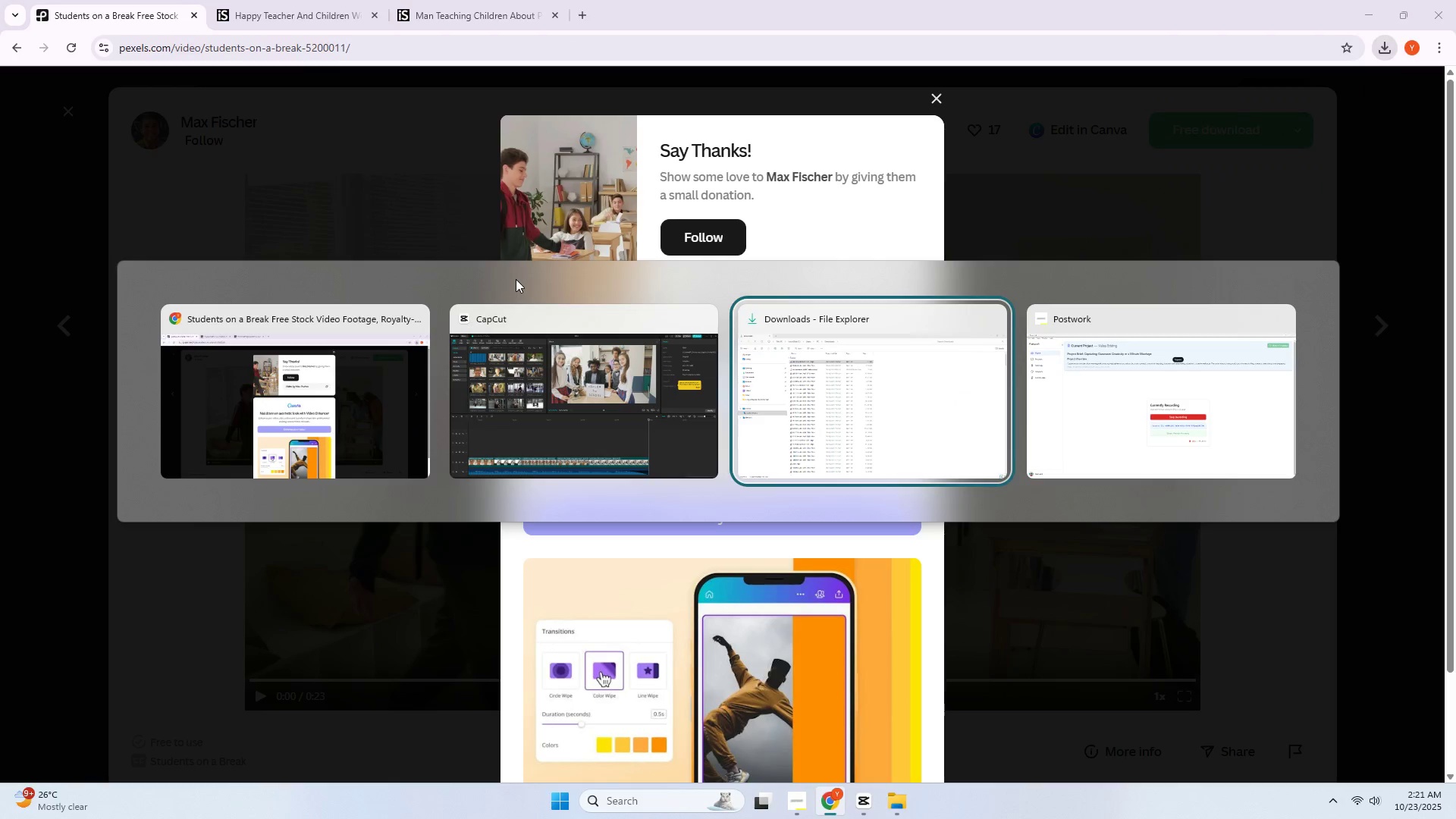 
key(Alt+Tab)